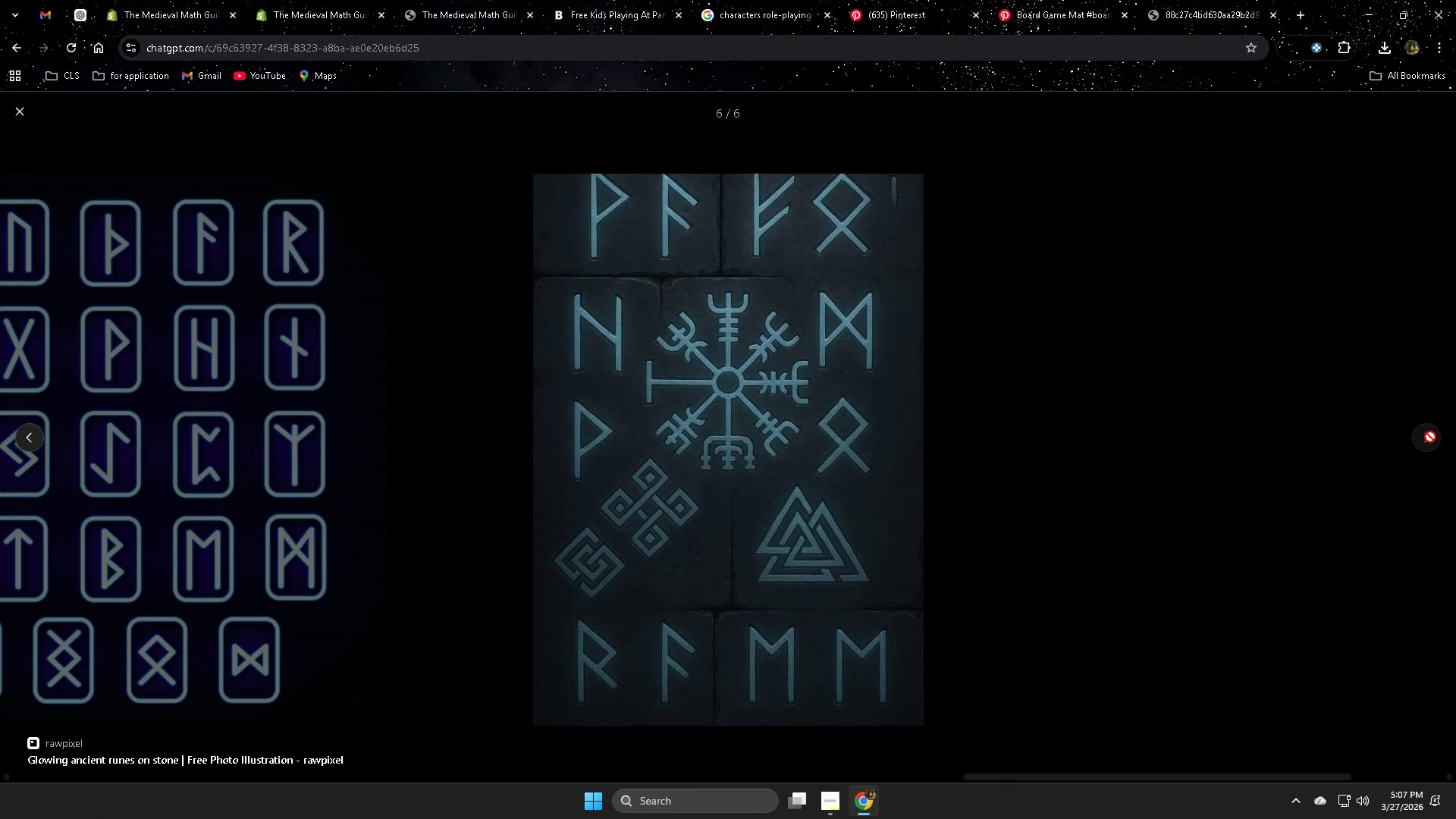 
left_click([1430, 437])
 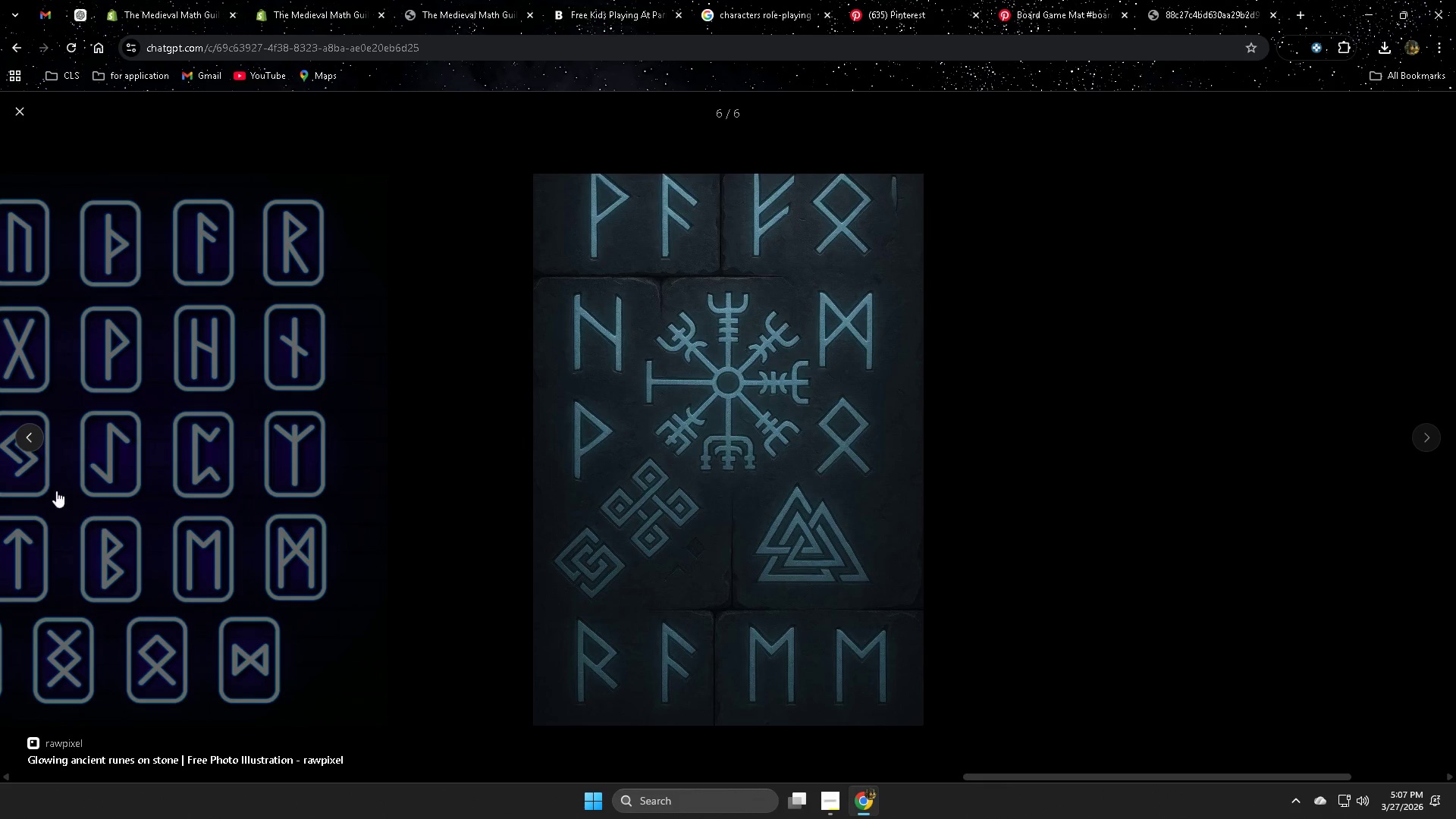 
left_click([28, 438])
 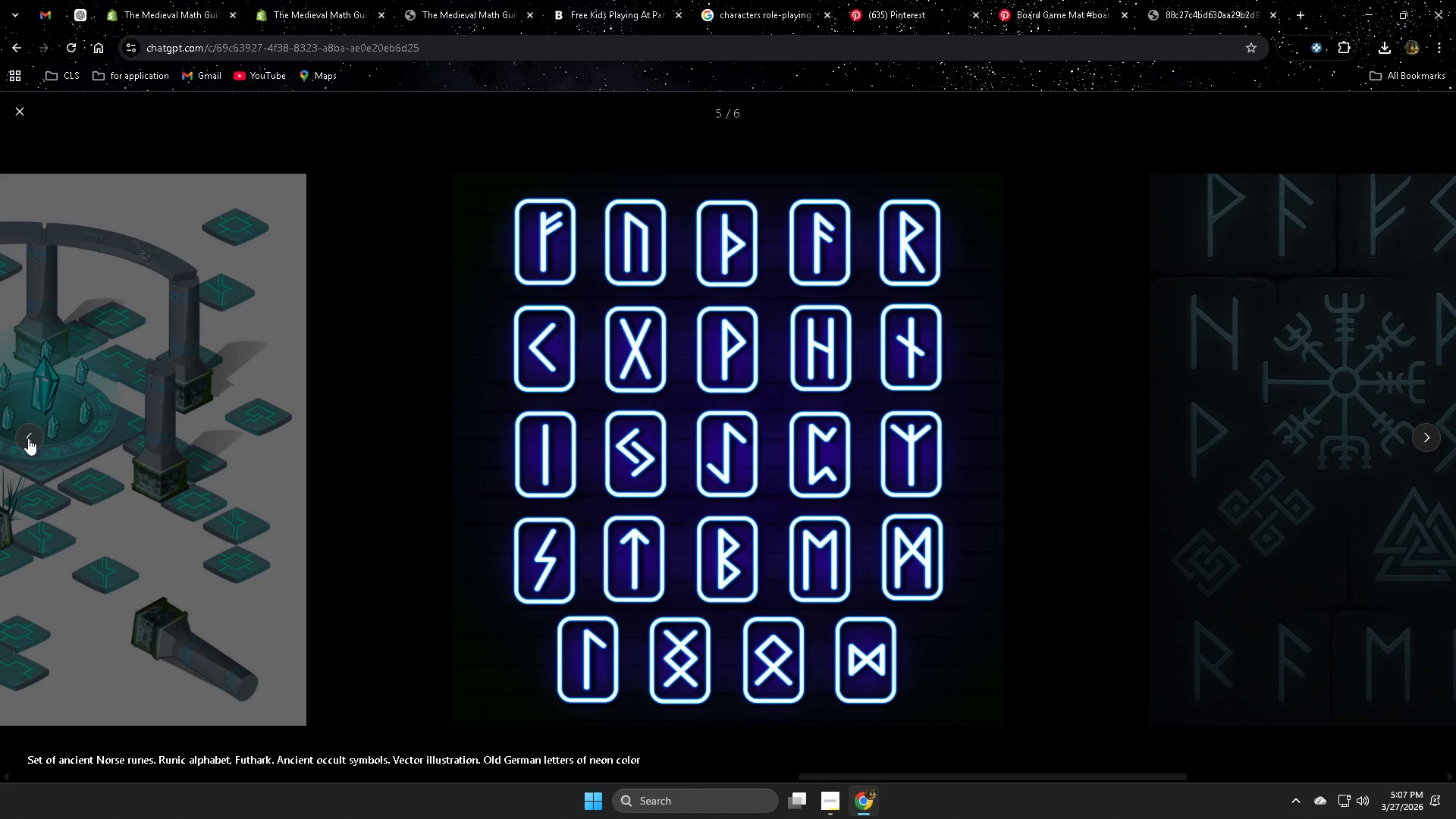 
double_click([28, 438])
 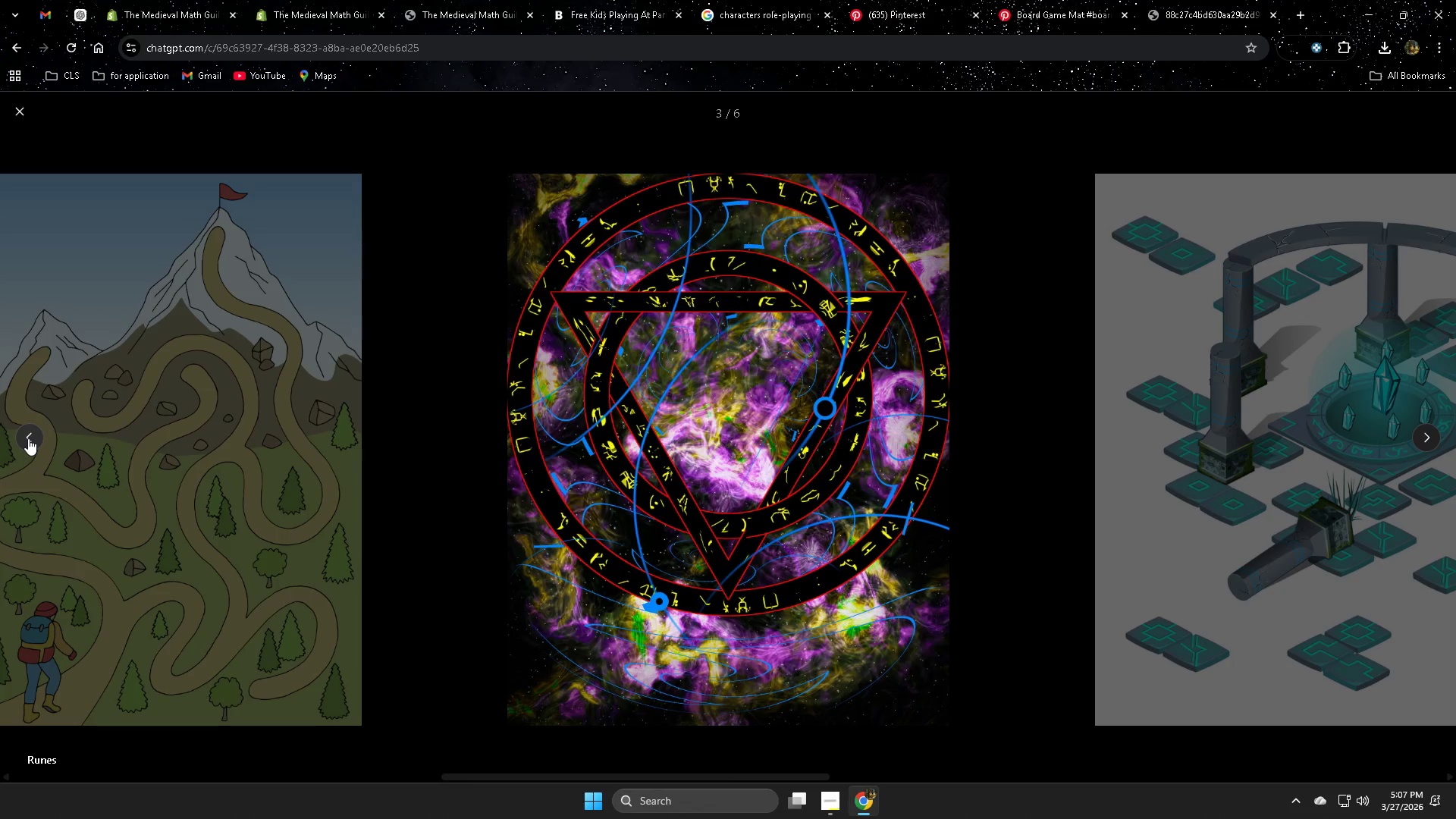 
triple_click([28, 438])
 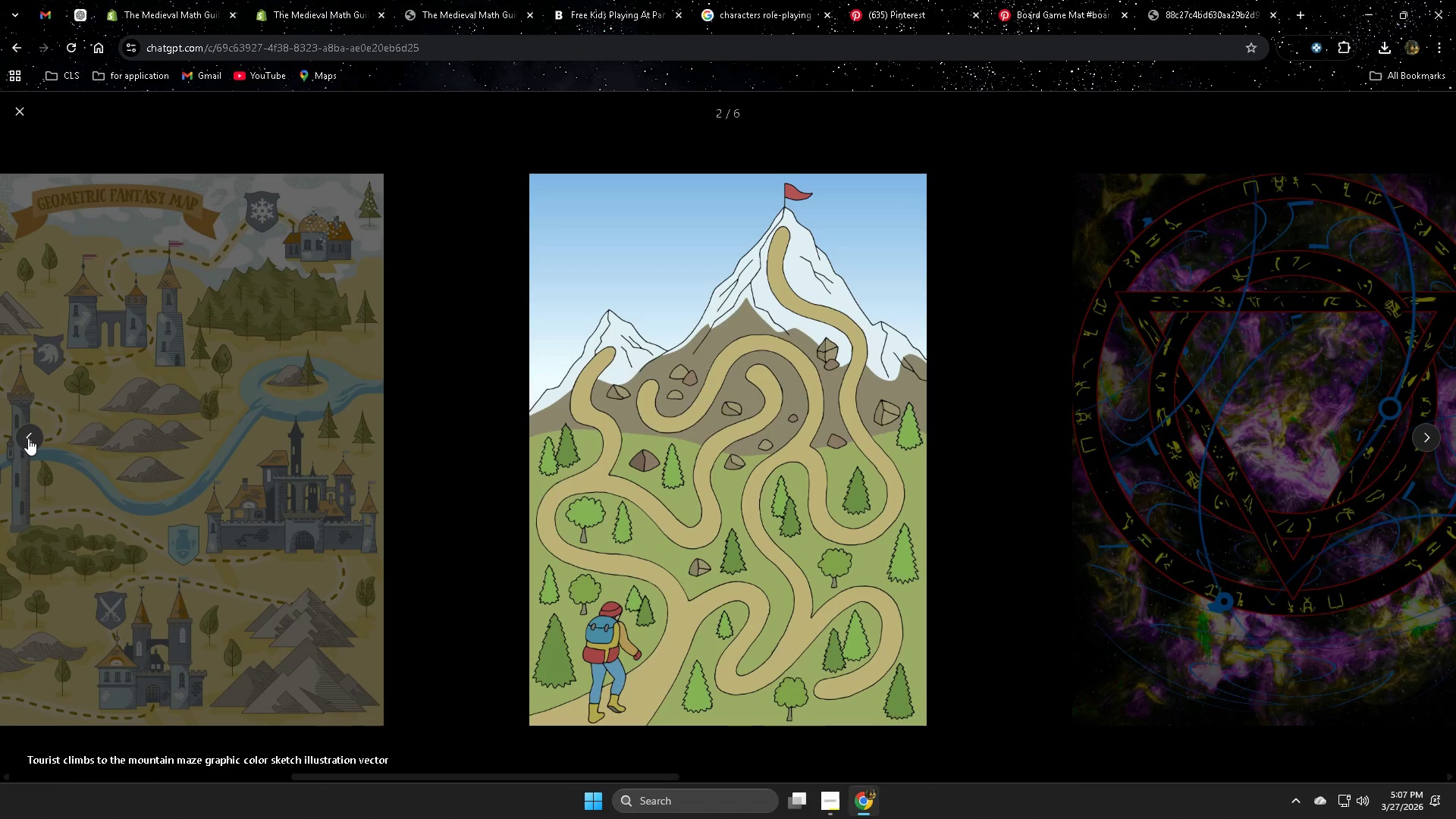 
triple_click([28, 438])
 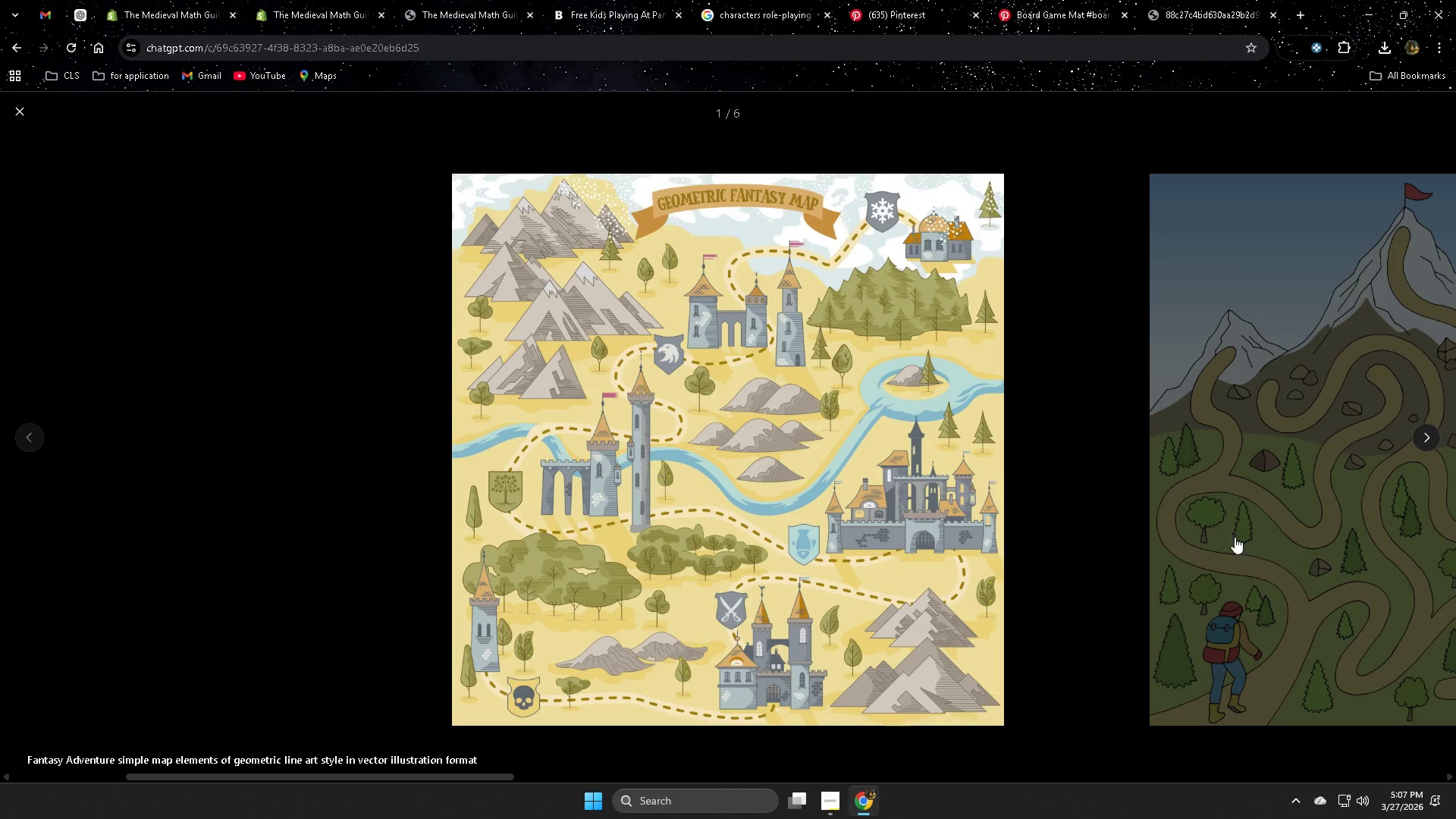 
right_click([582, 403])
 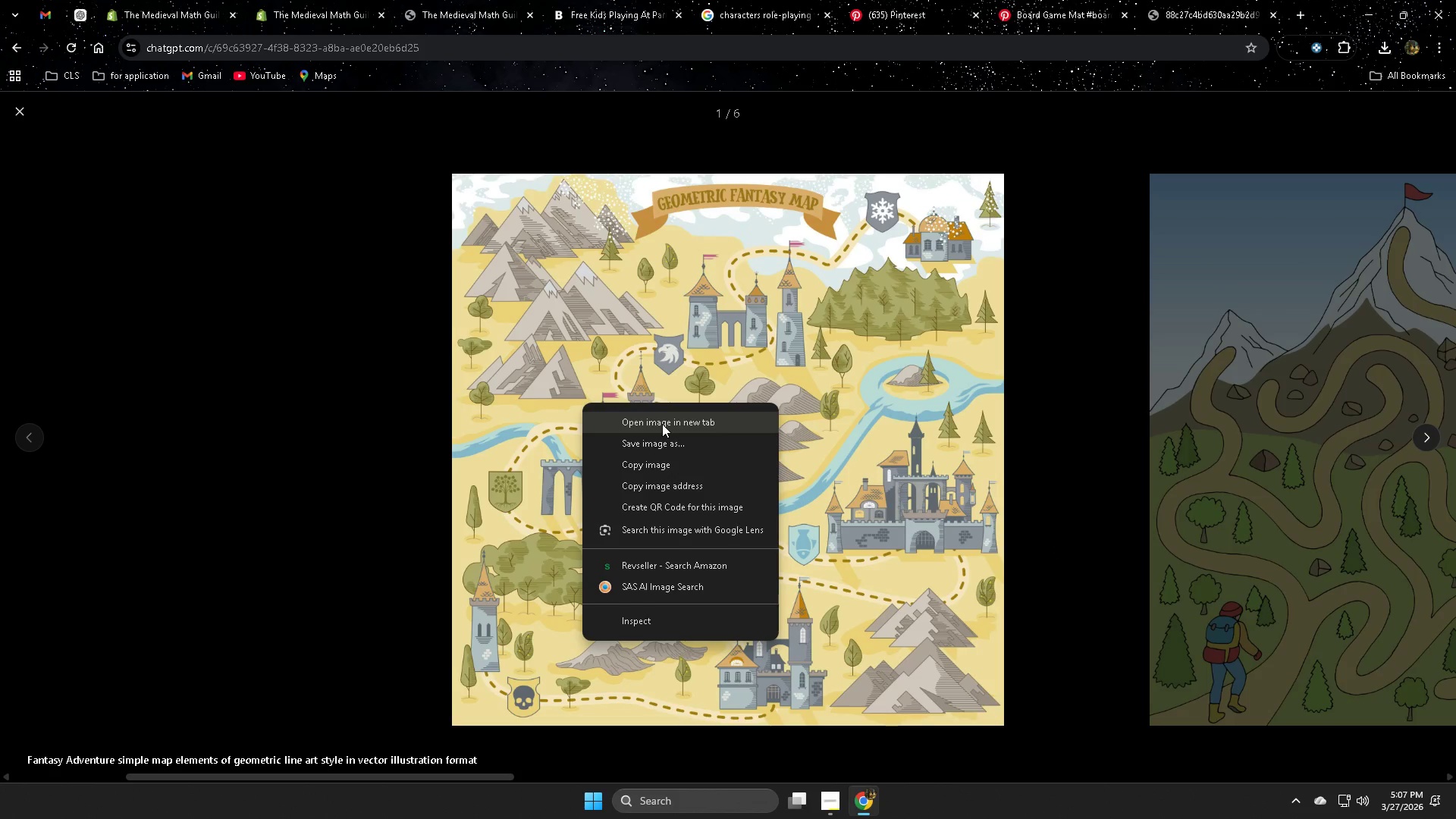 
left_click([662, 423])
 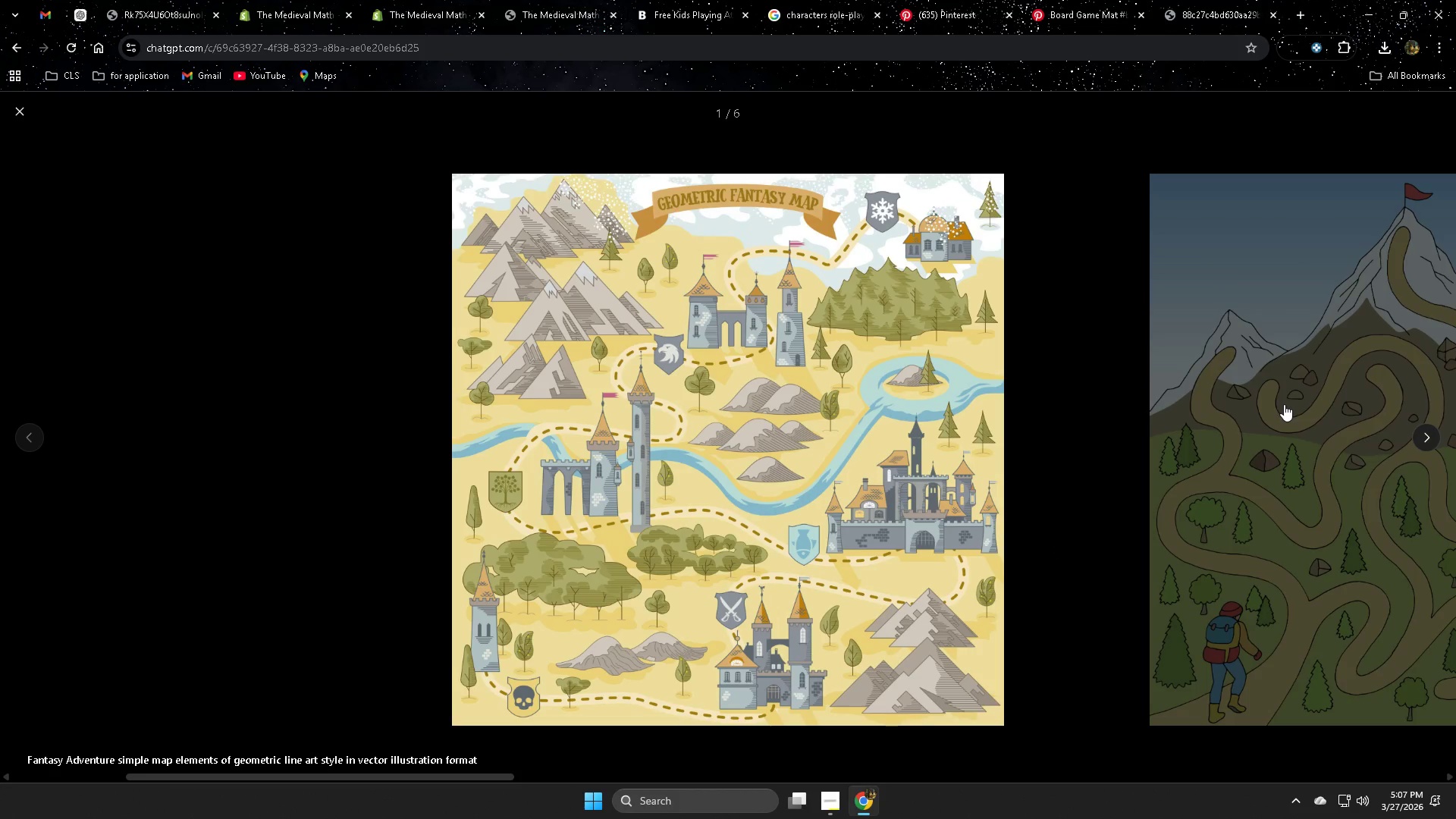 
left_click([1432, 439])
 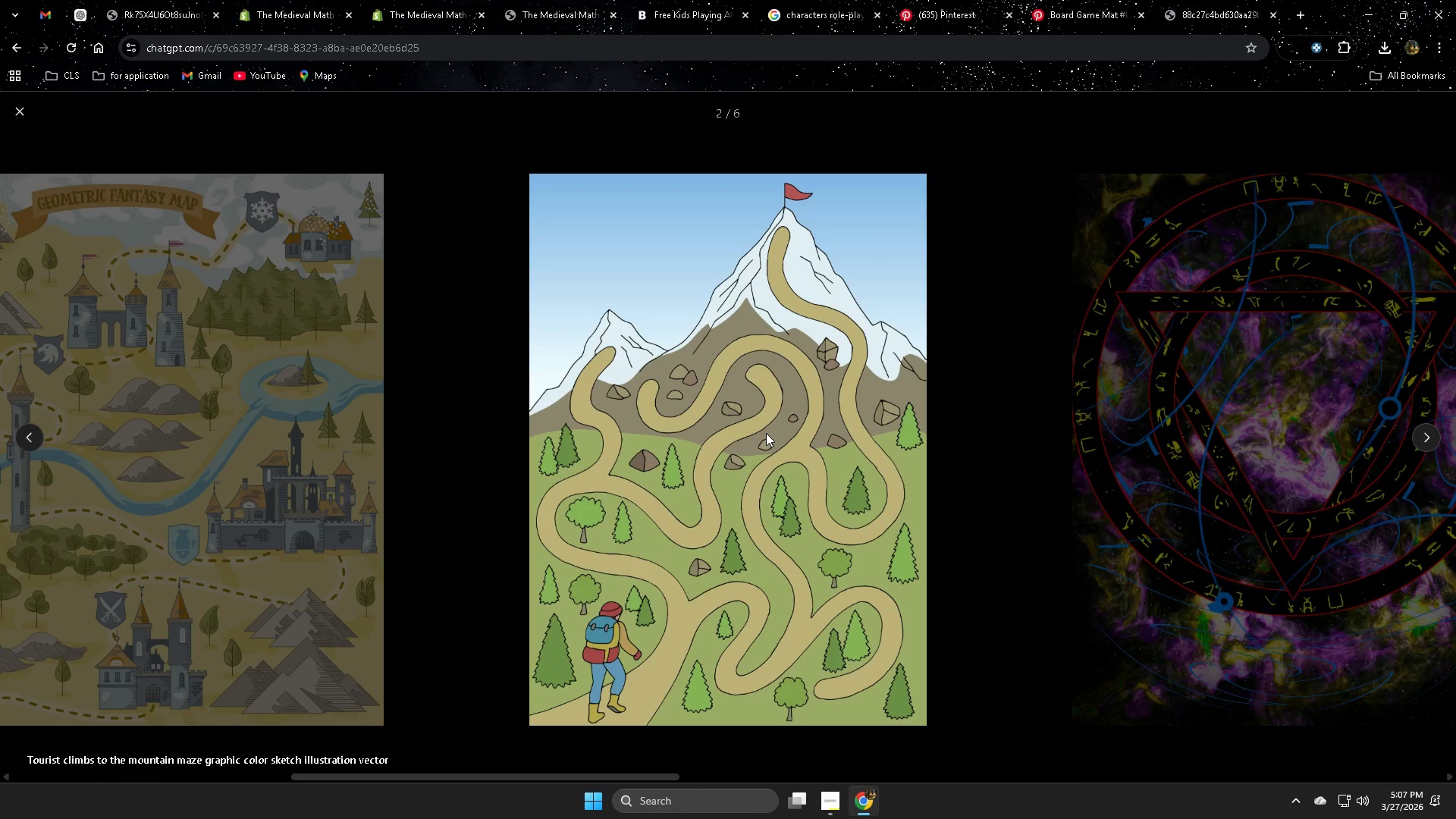 
right_click([766, 433])
 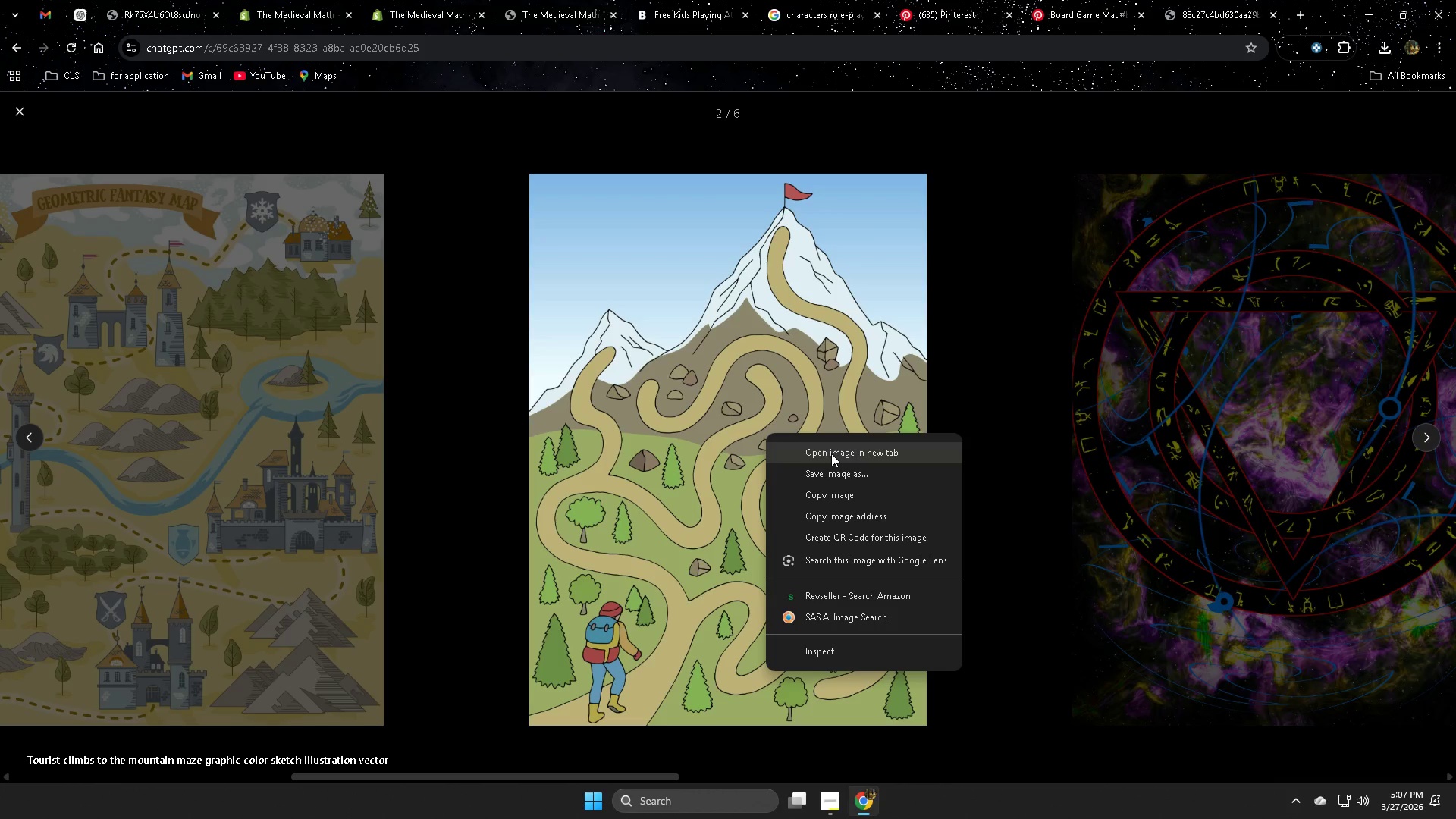 
left_click([831, 453])
 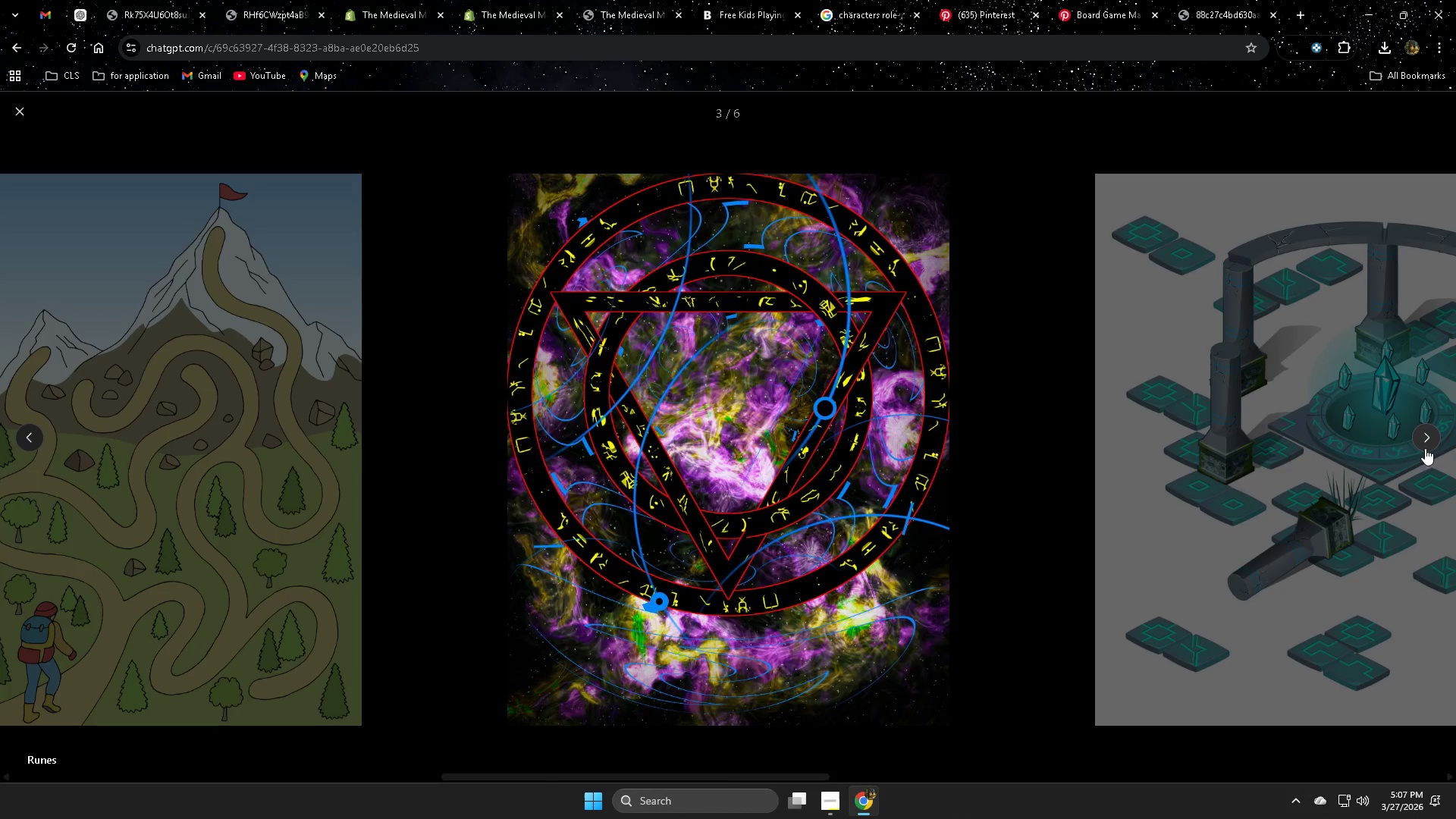 
right_click([741, 406])